 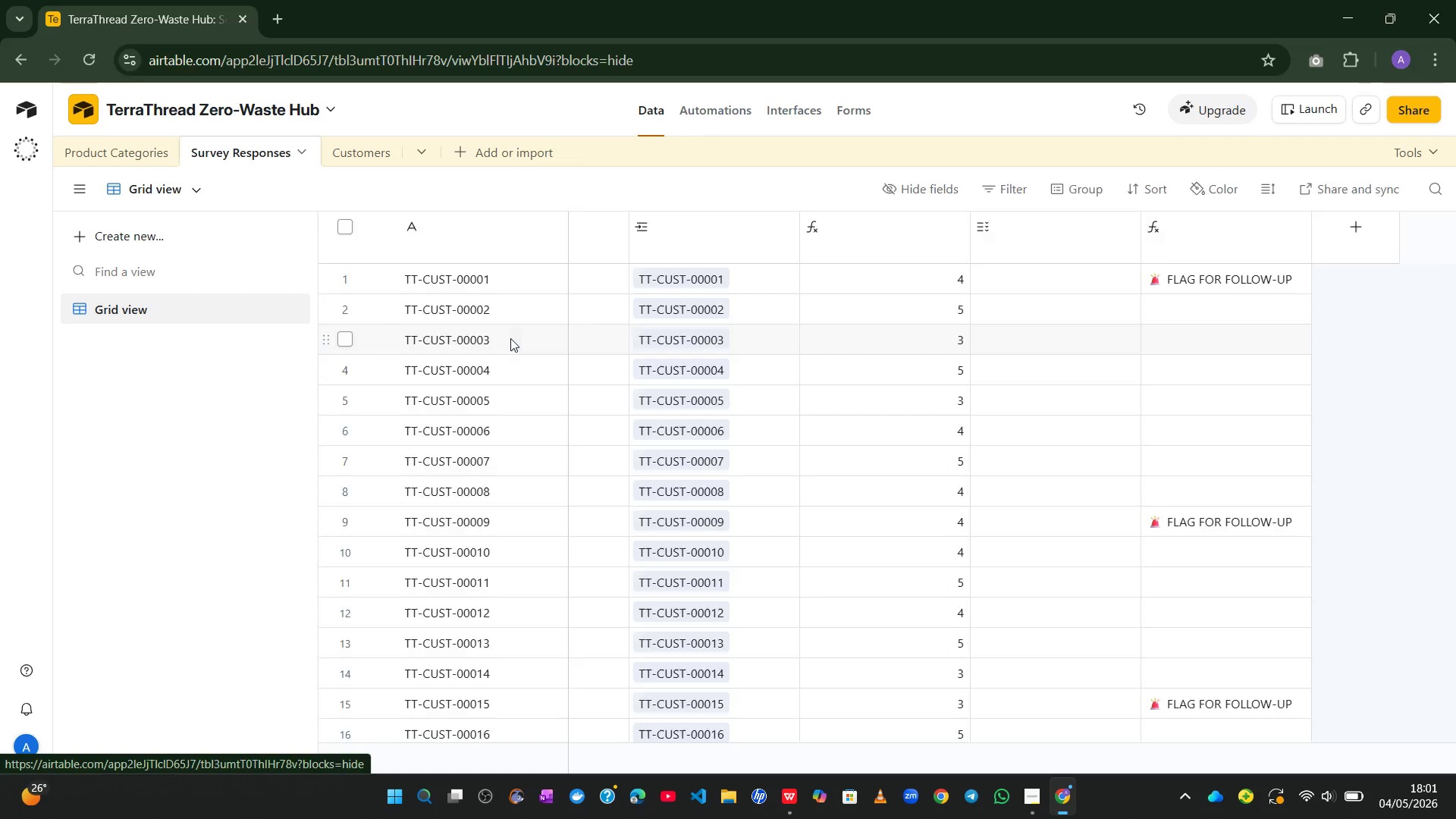 
left_click_drag(start_coordinate=[1053, 305], to_coordinate=[1059, 293])
 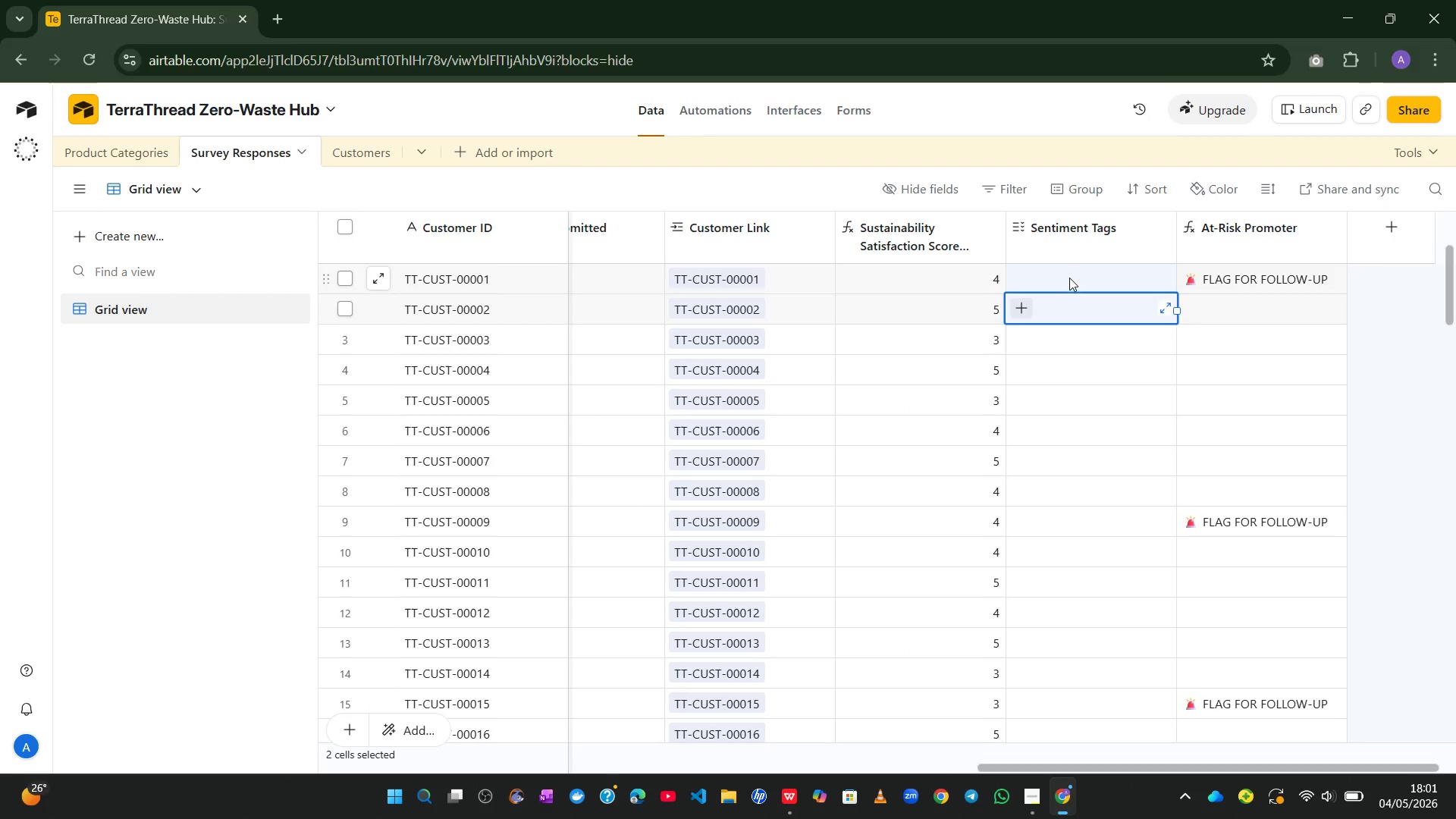 
left_click([1069, 278])
 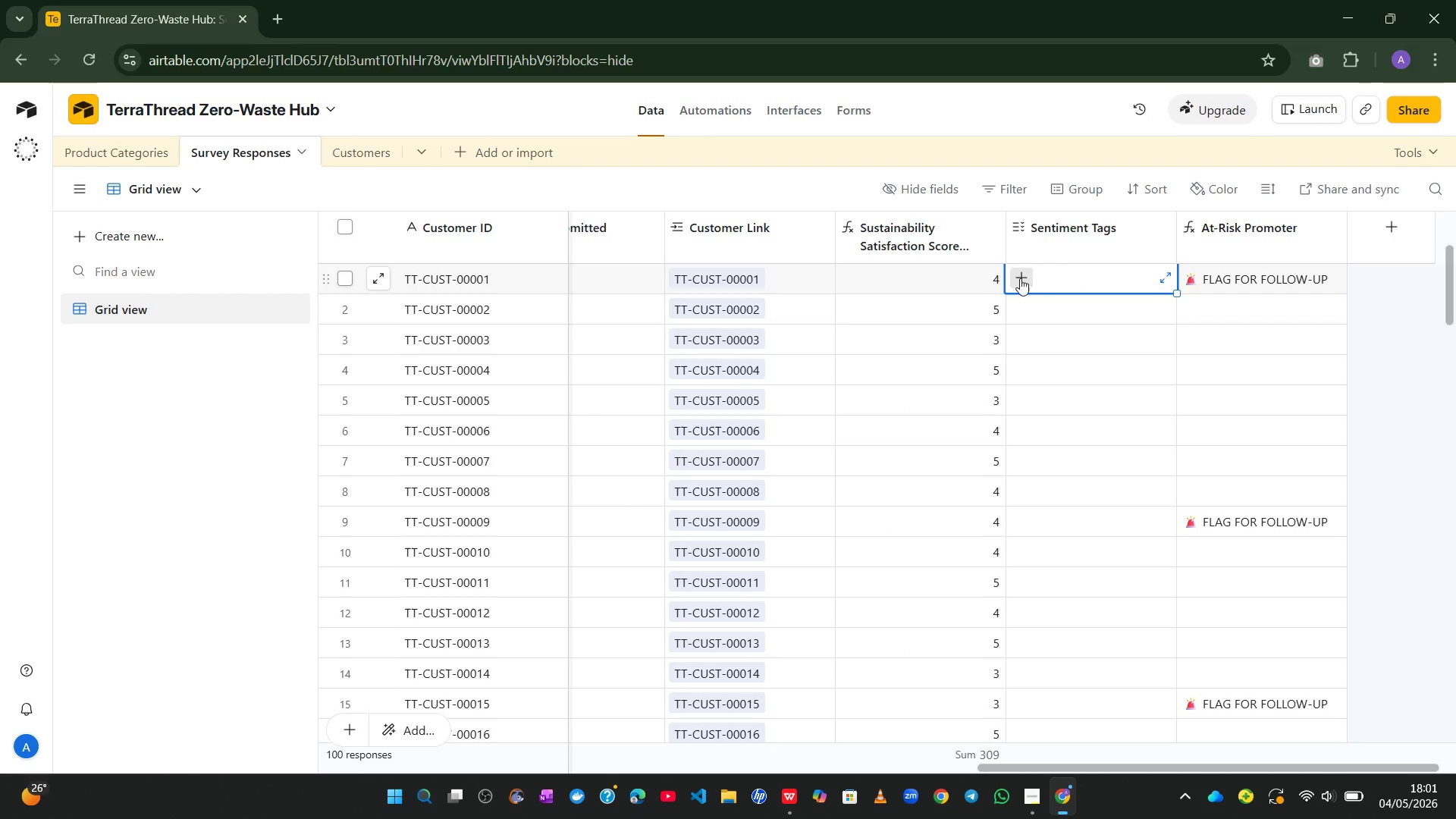 
left_click([1016, 278])
 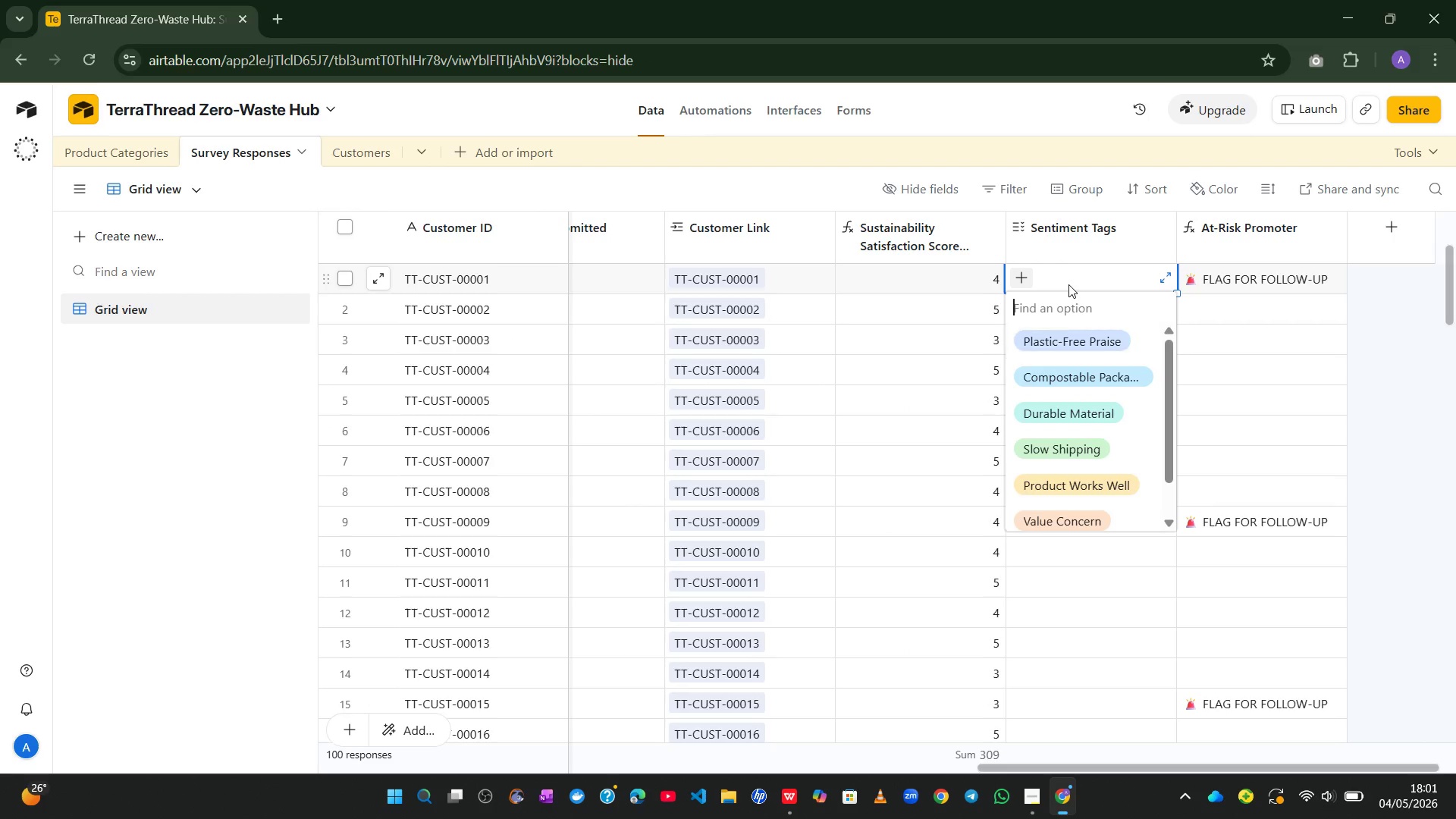 
left_click([1083, 274])
 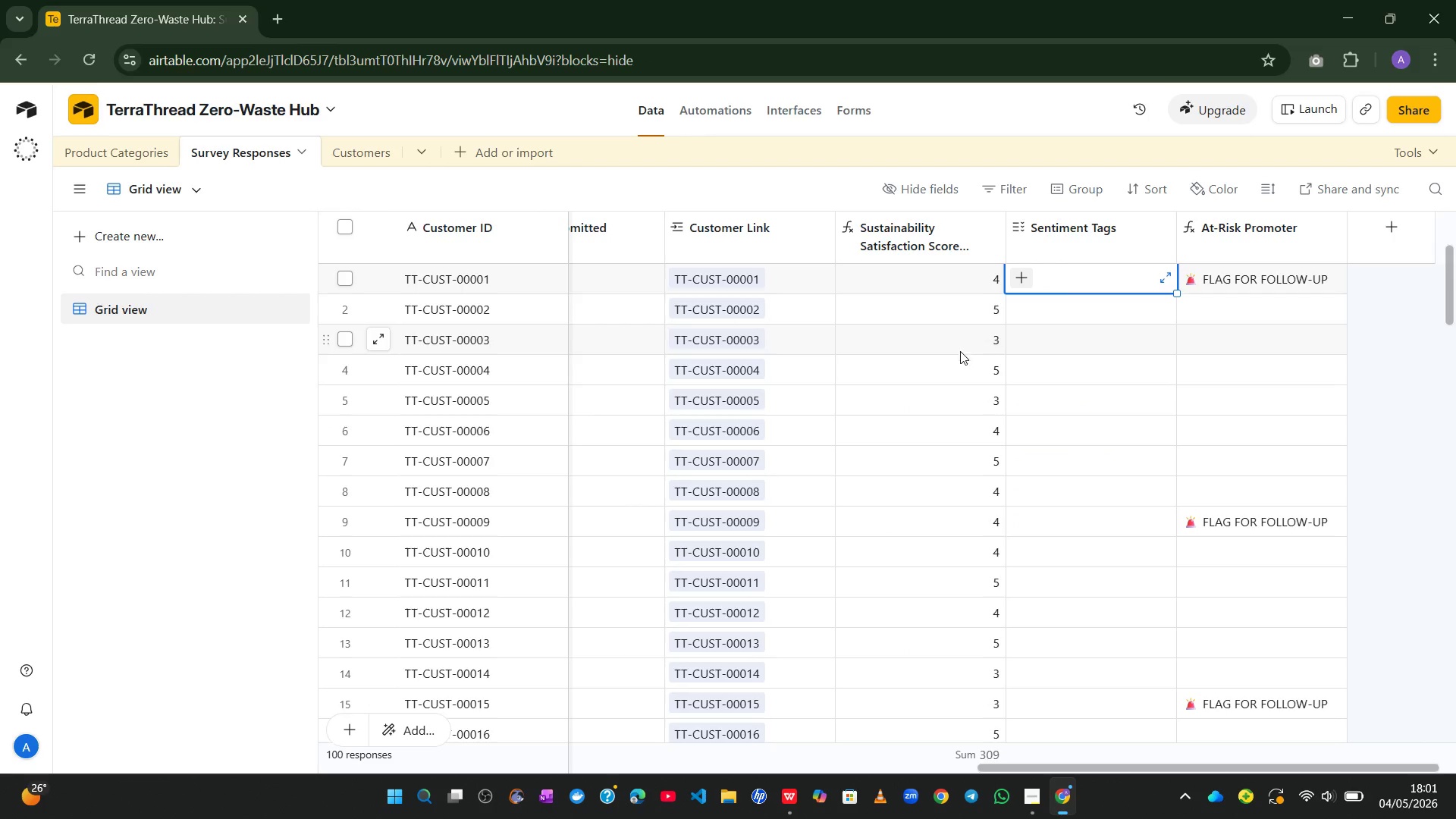 